 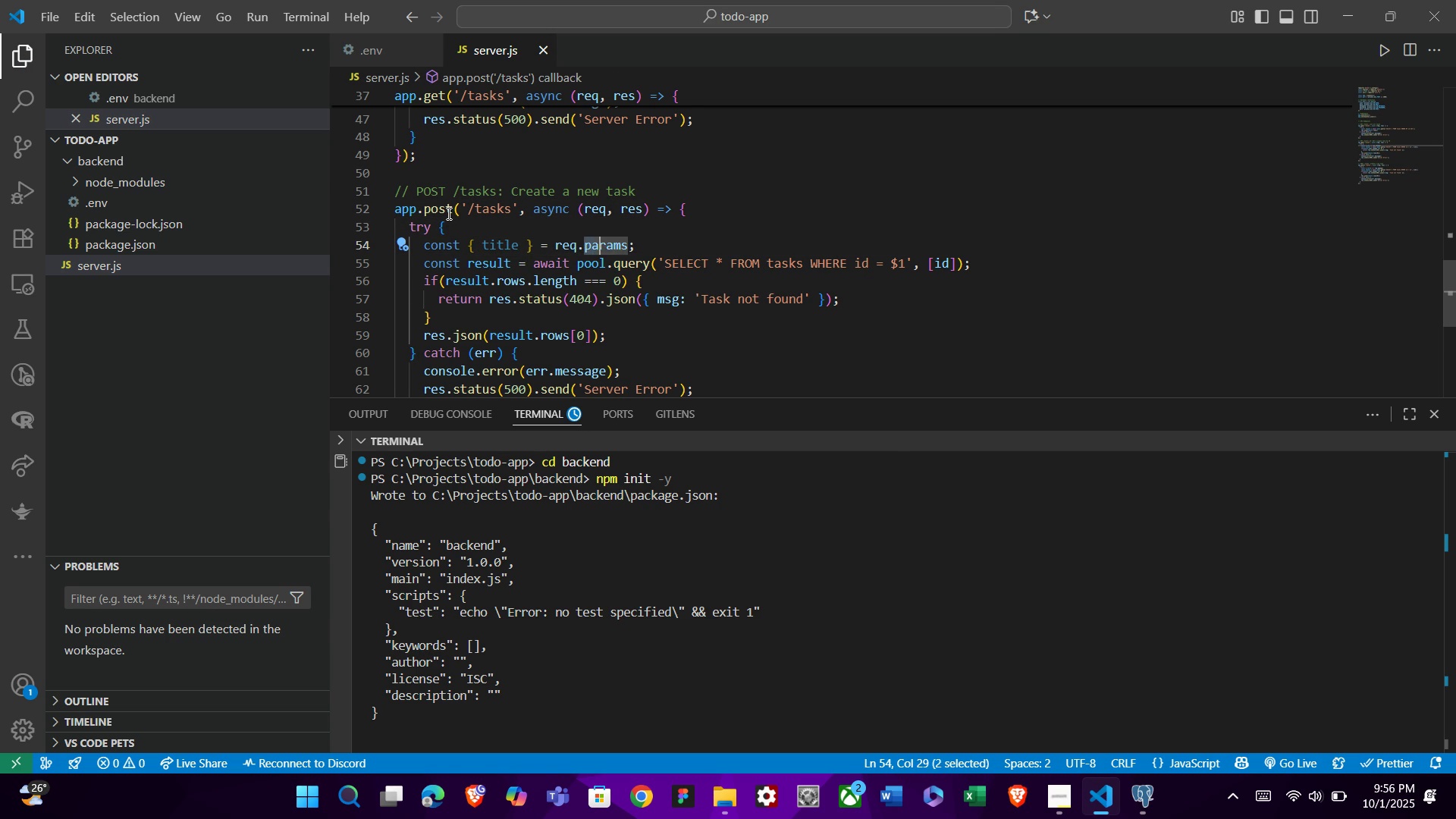 
key(Shift+ArrowRight)
 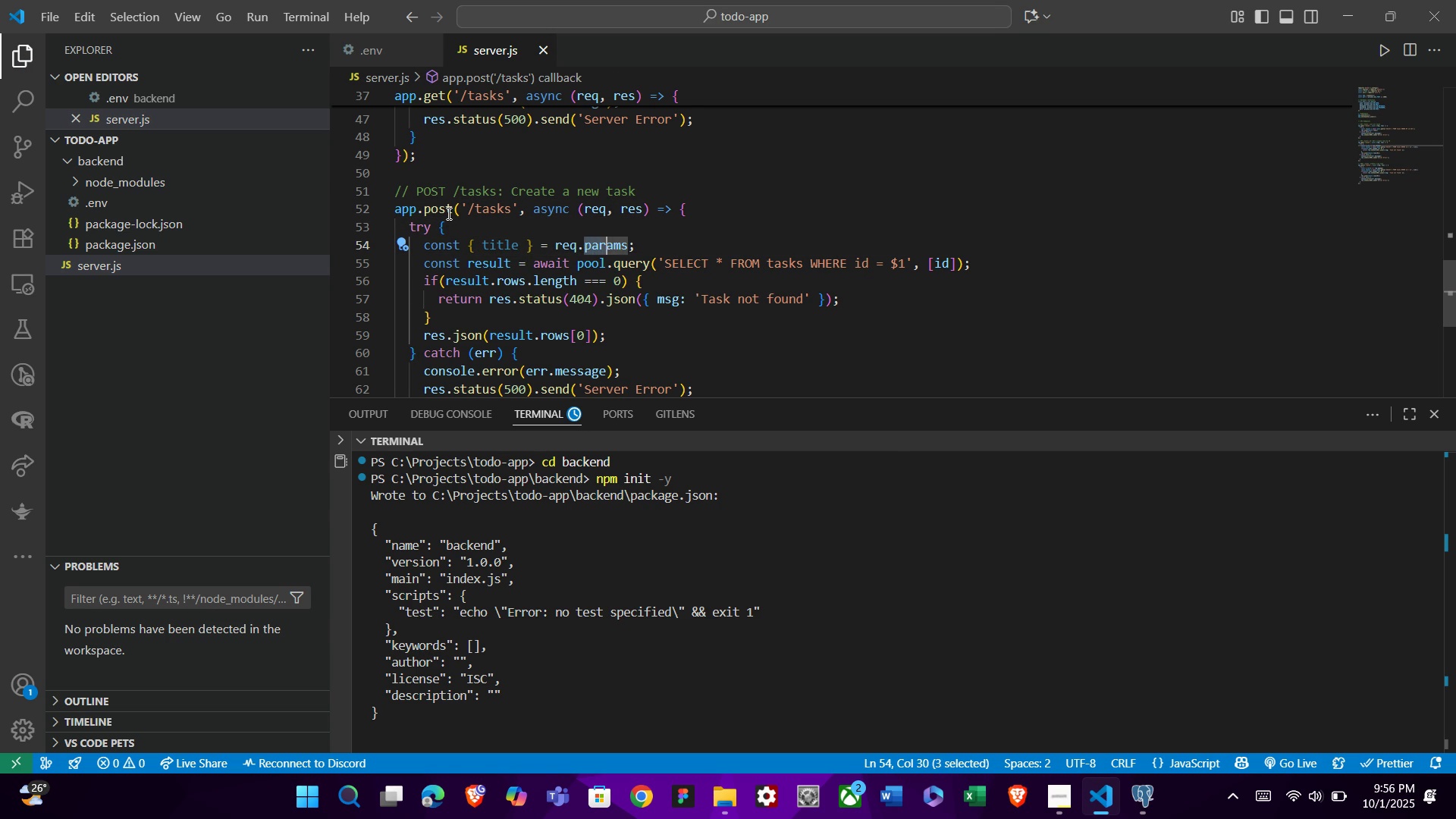 
key(Shift+ArrowRight)
 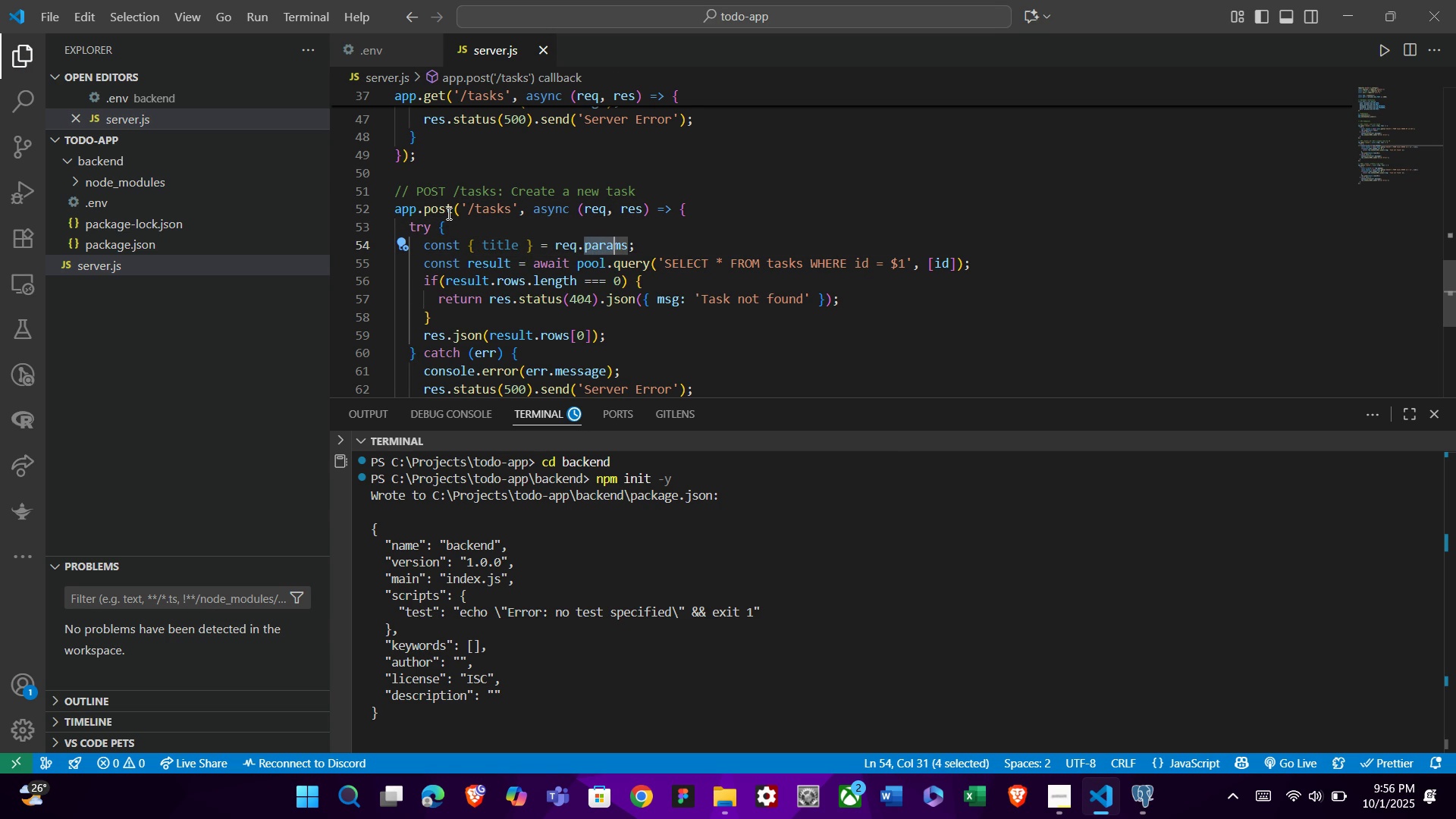 
key(Shift+ArrowRight)
 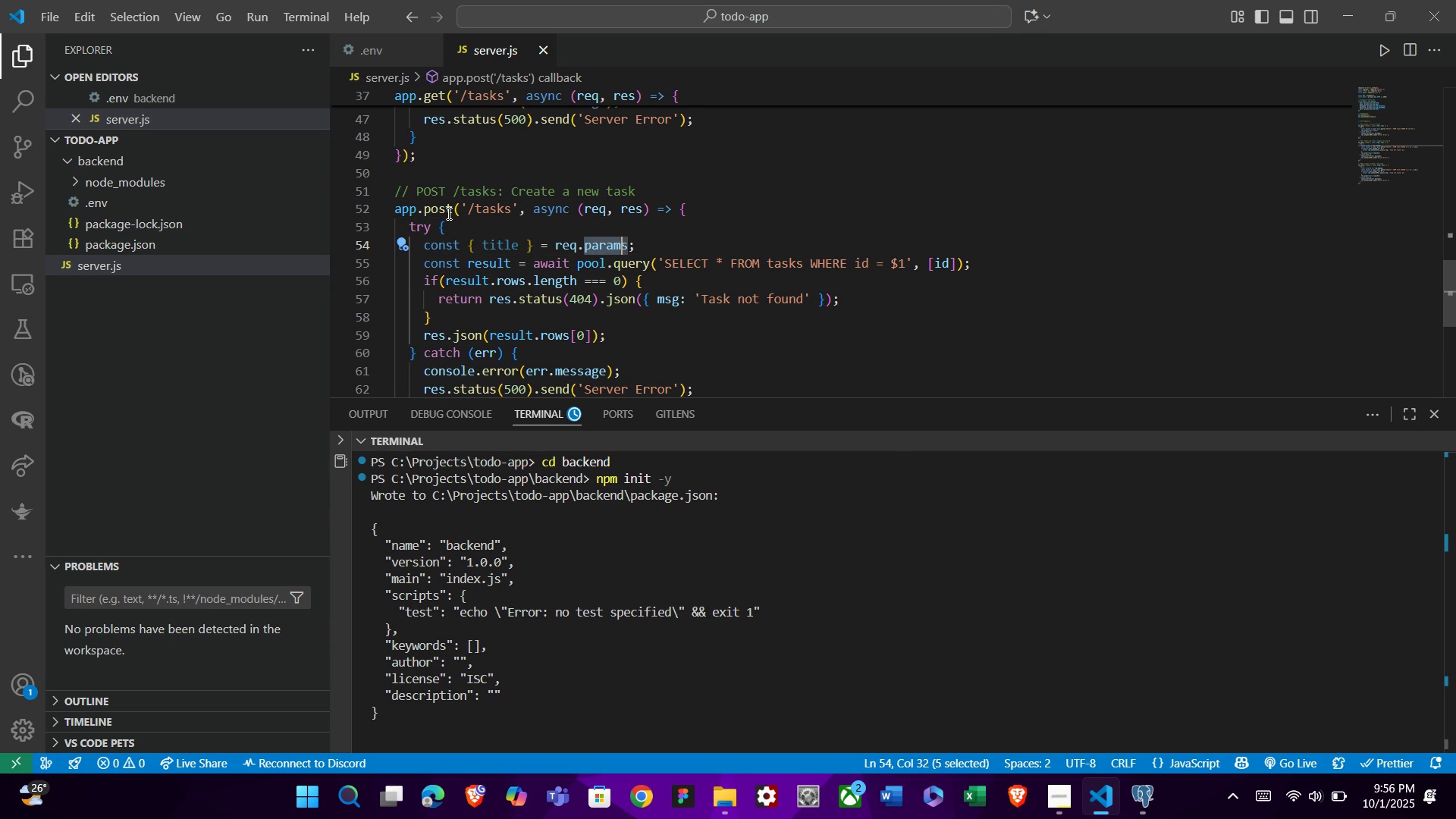 
key(Shift+ArrowRight)
 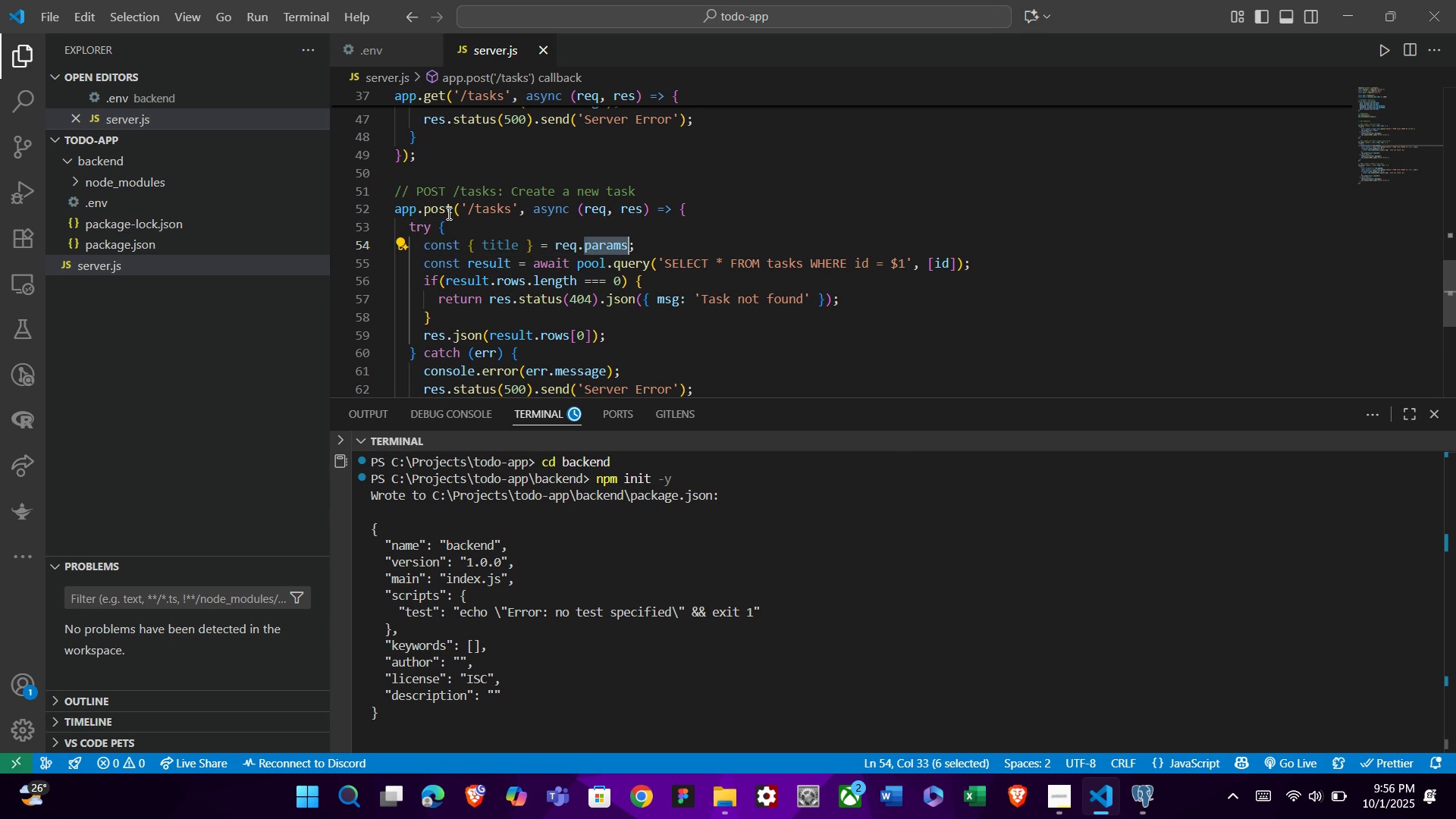 
key(Shift+ArrowRight)
 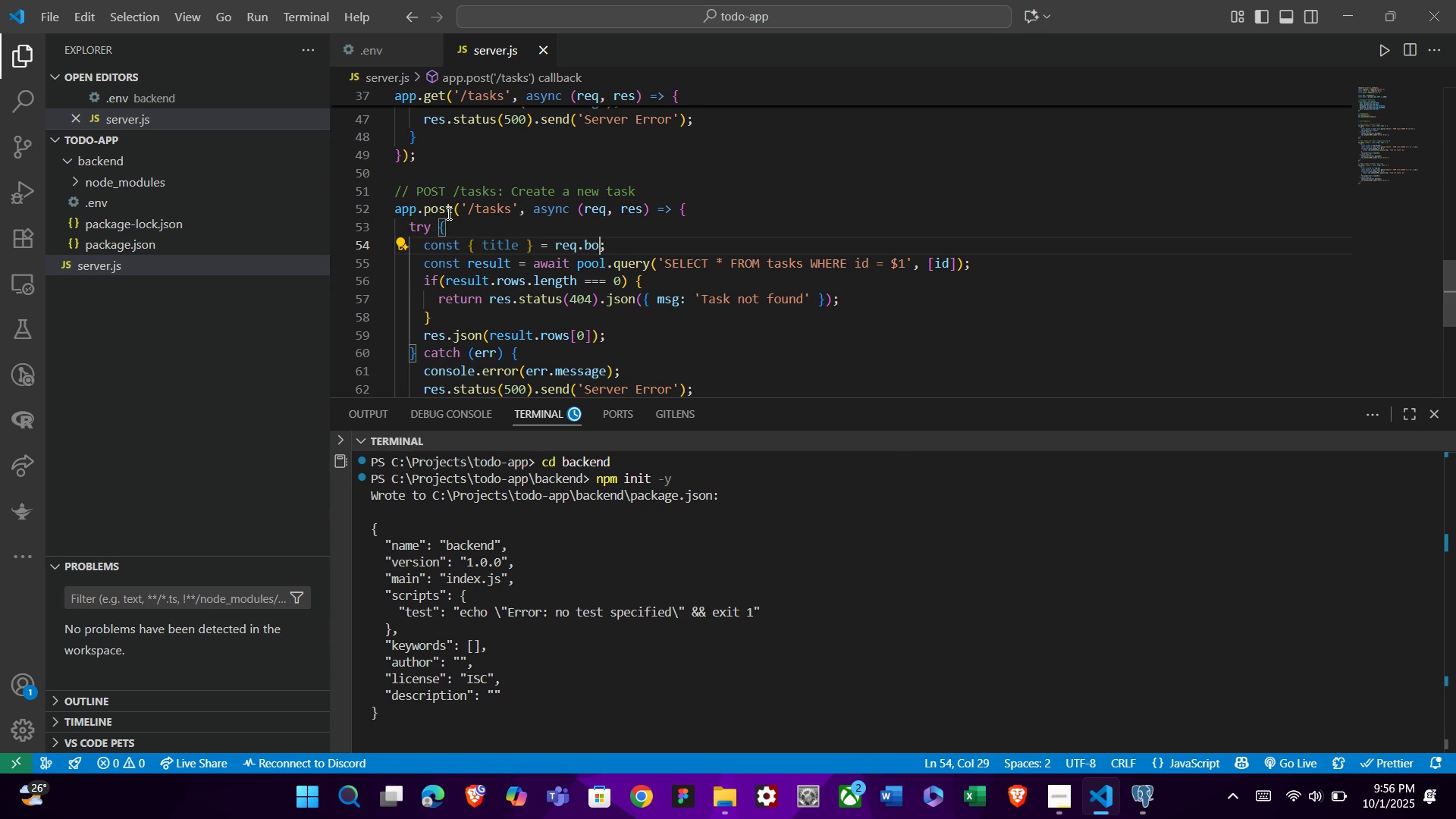 
type(body)
 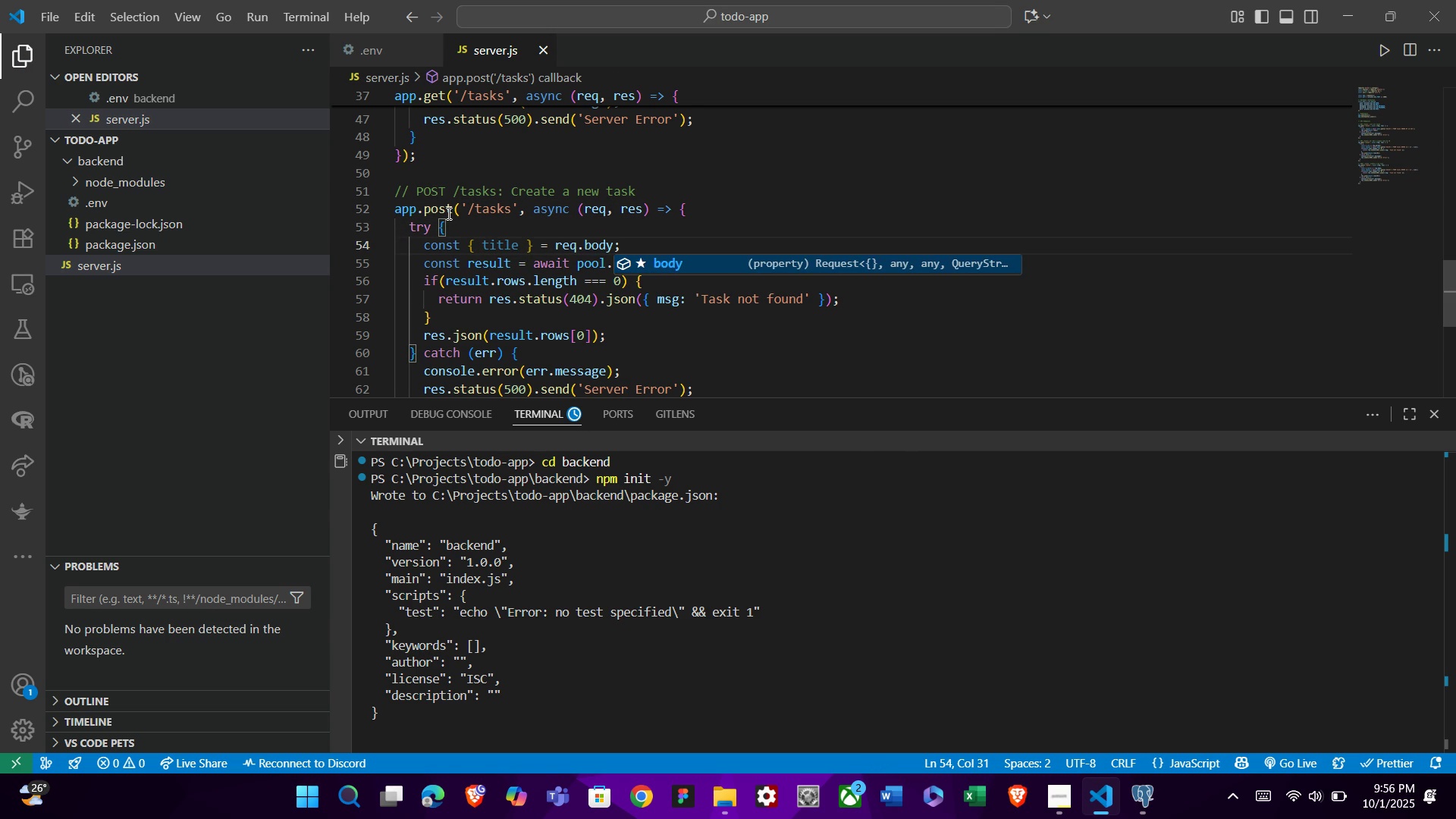 
key(ArrowDown)